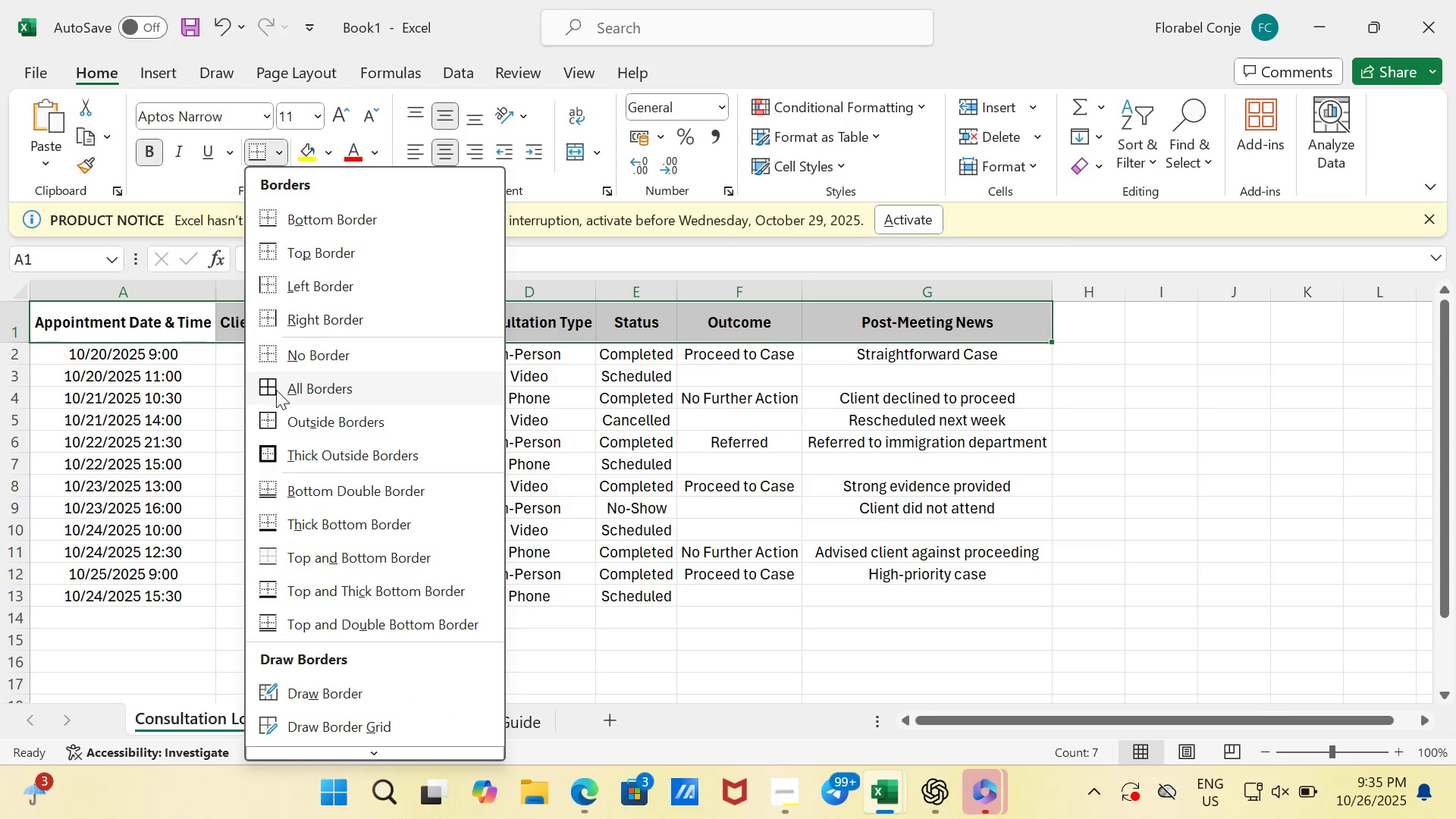 
left_click([277, 389])
 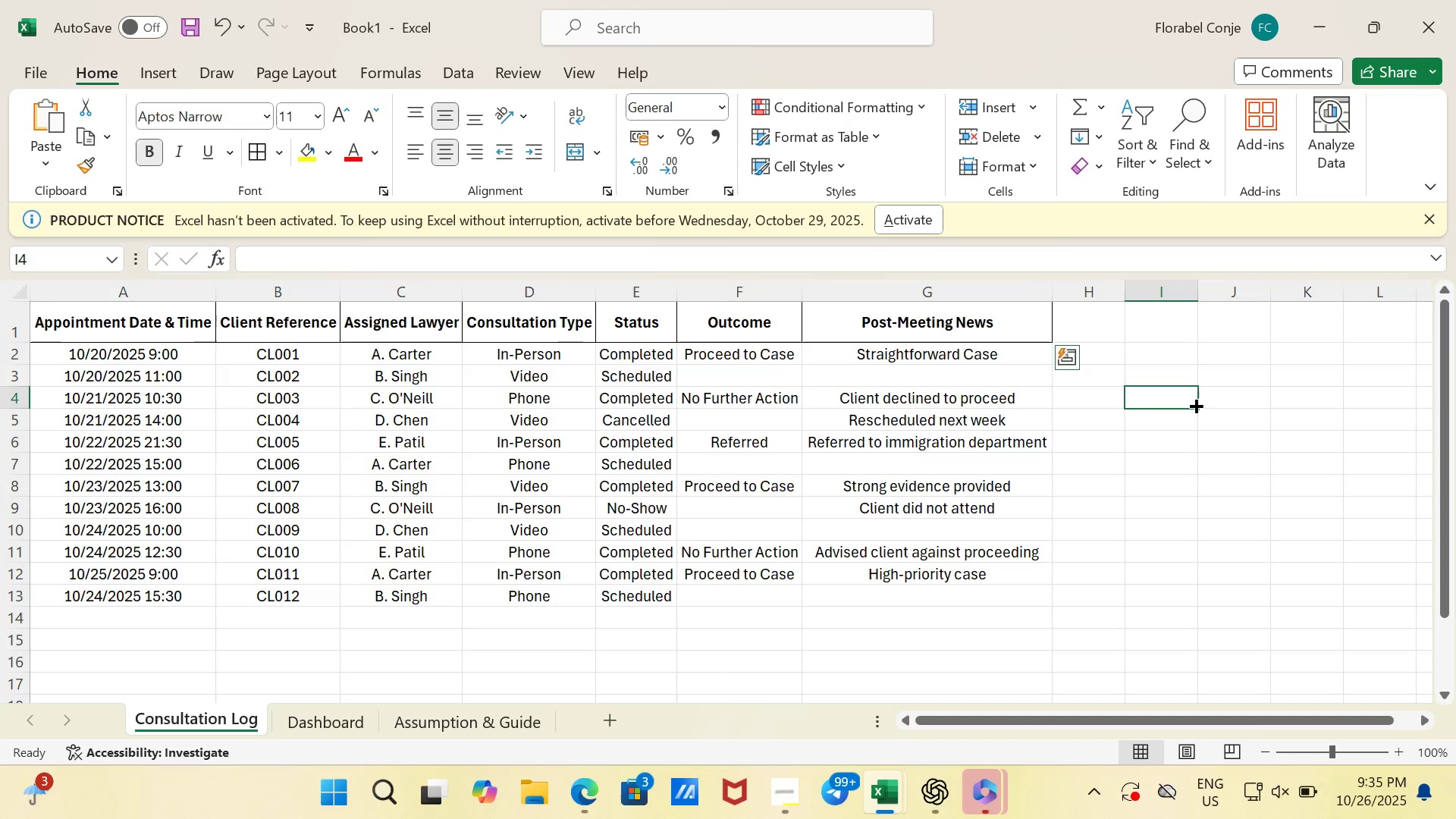 
left_click([1194, 404])
 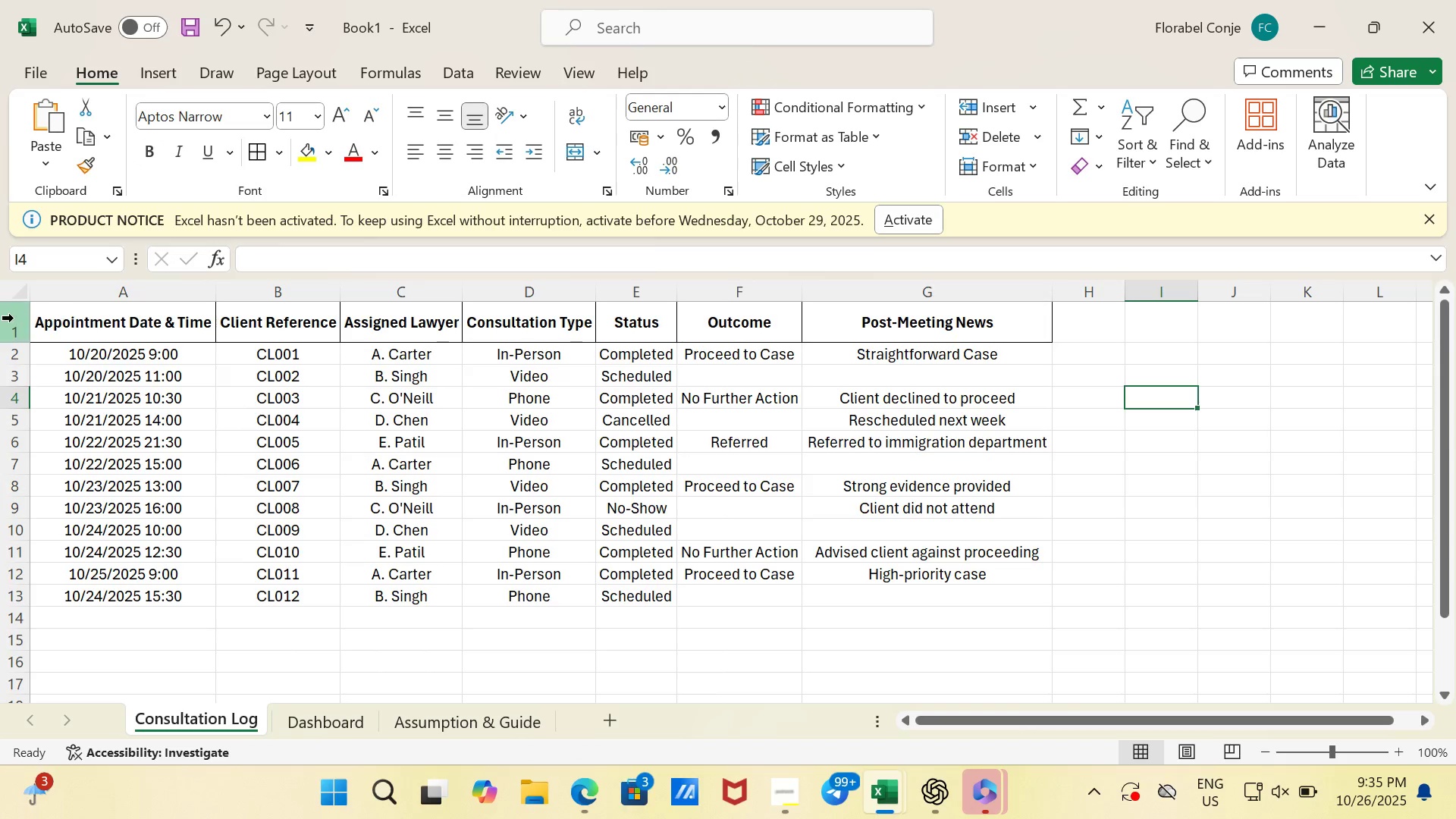 
wait(5.74)
 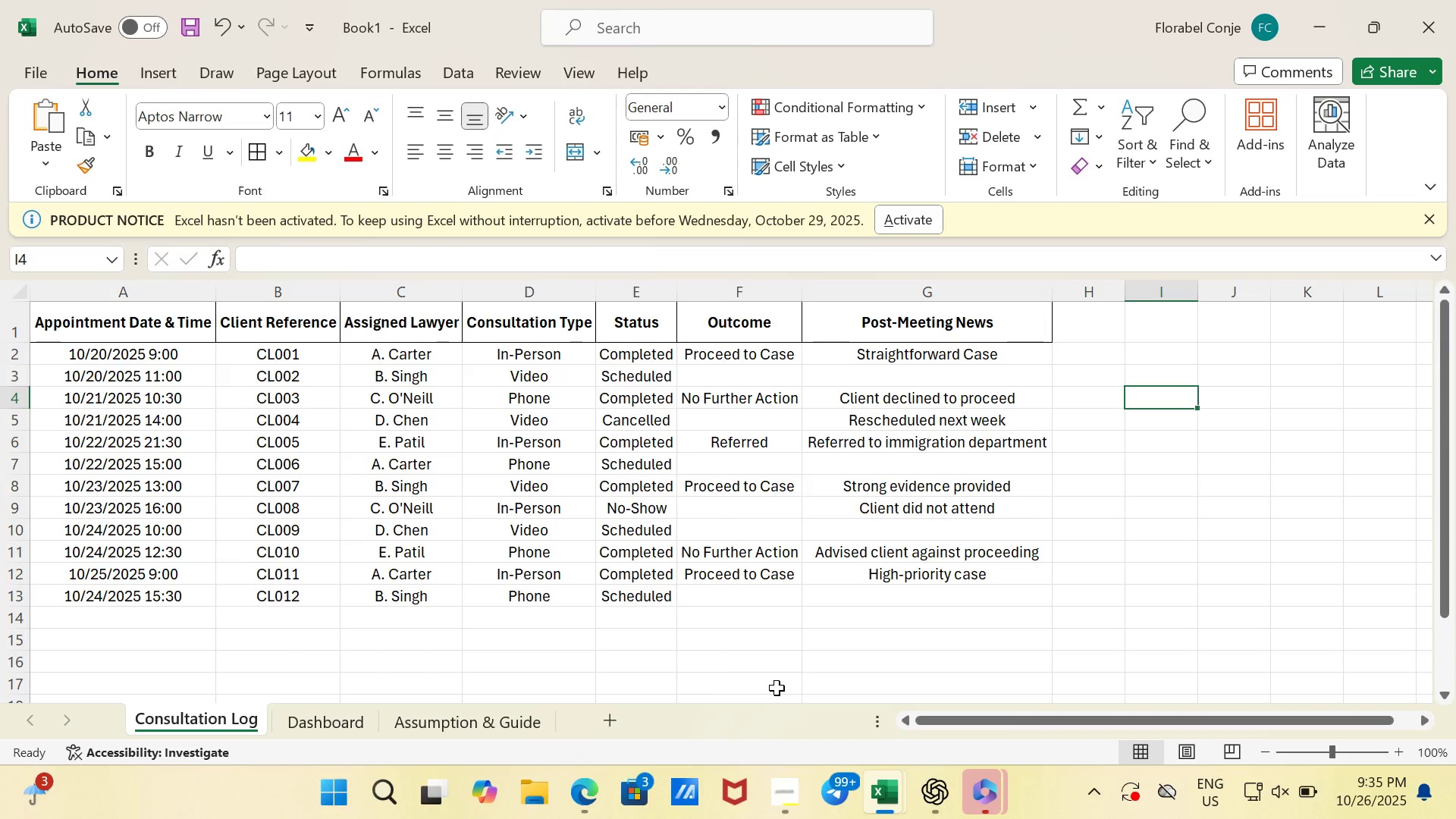 
key(Control+ControlLeft)
 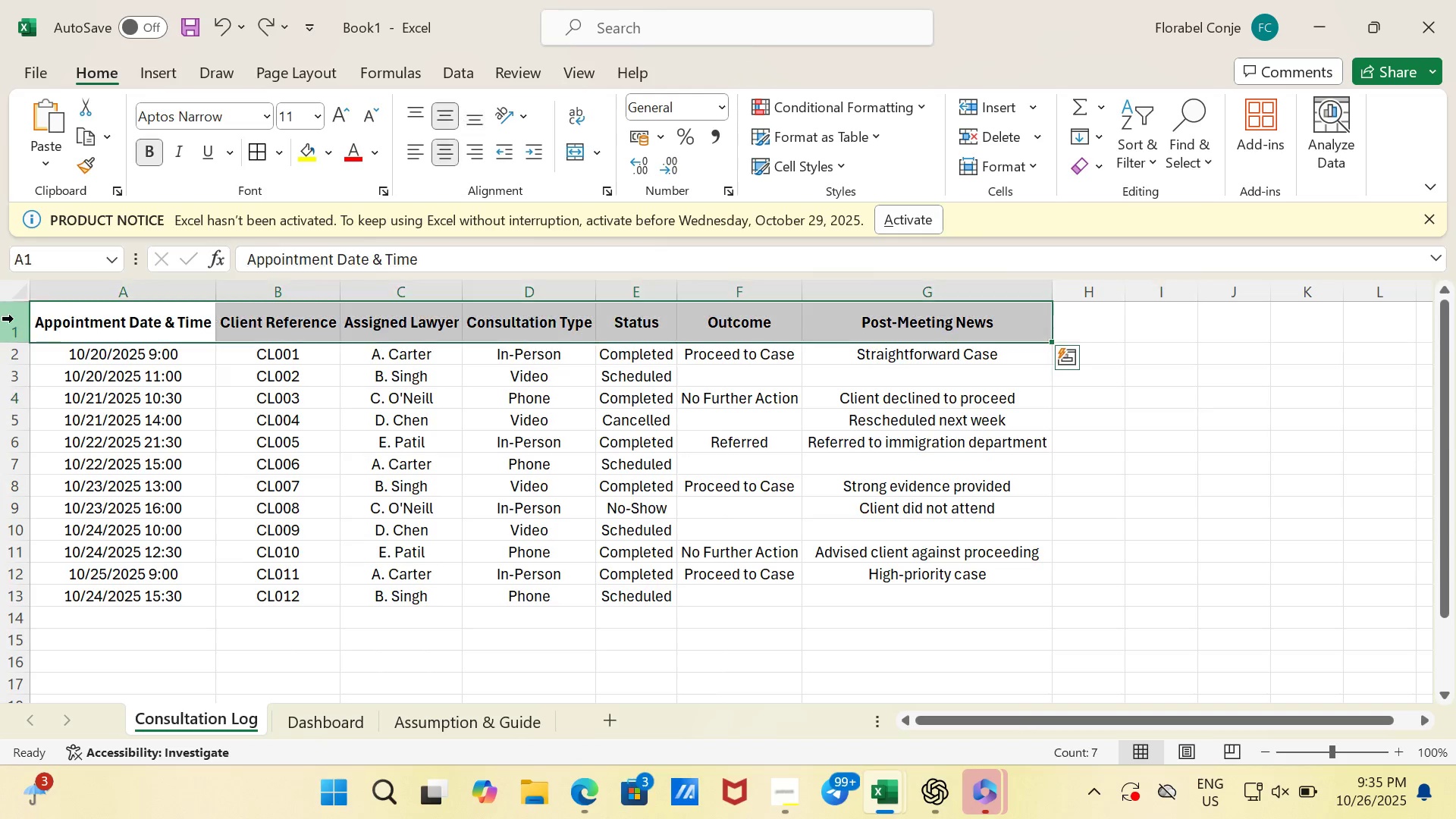 
key(Control+Z)
 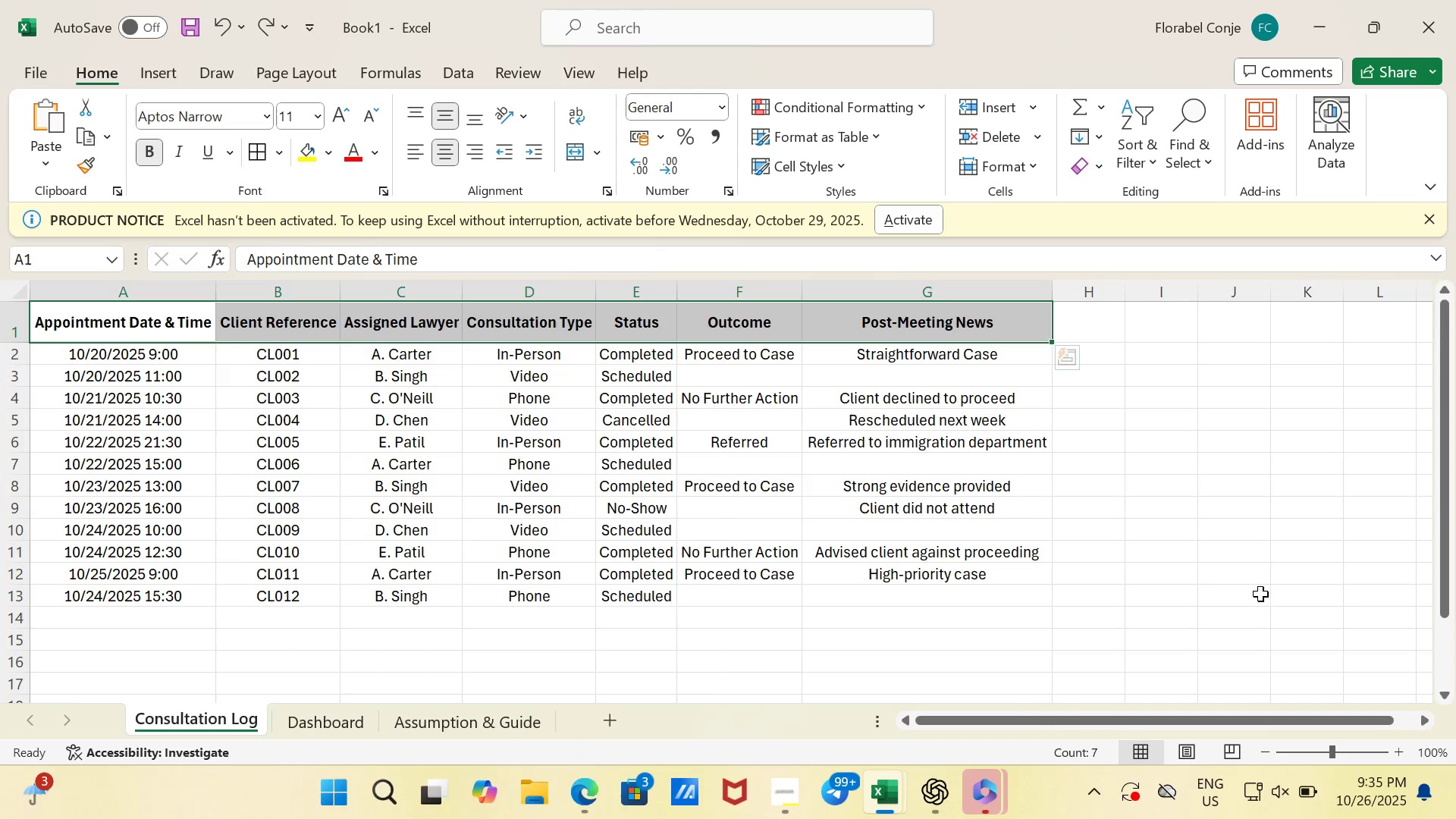 
left_click([1214, 566])
 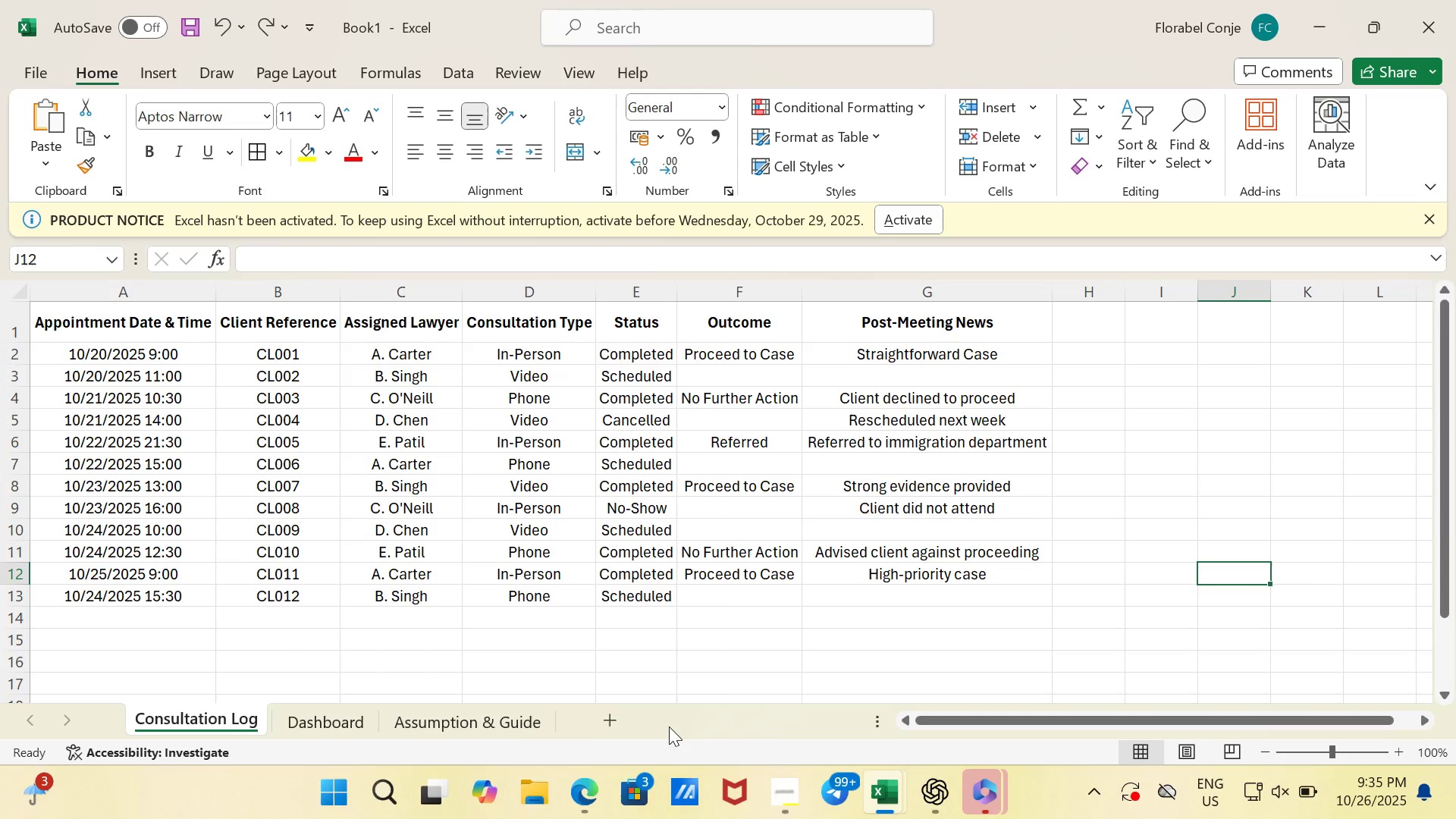 
wait(5.02)
 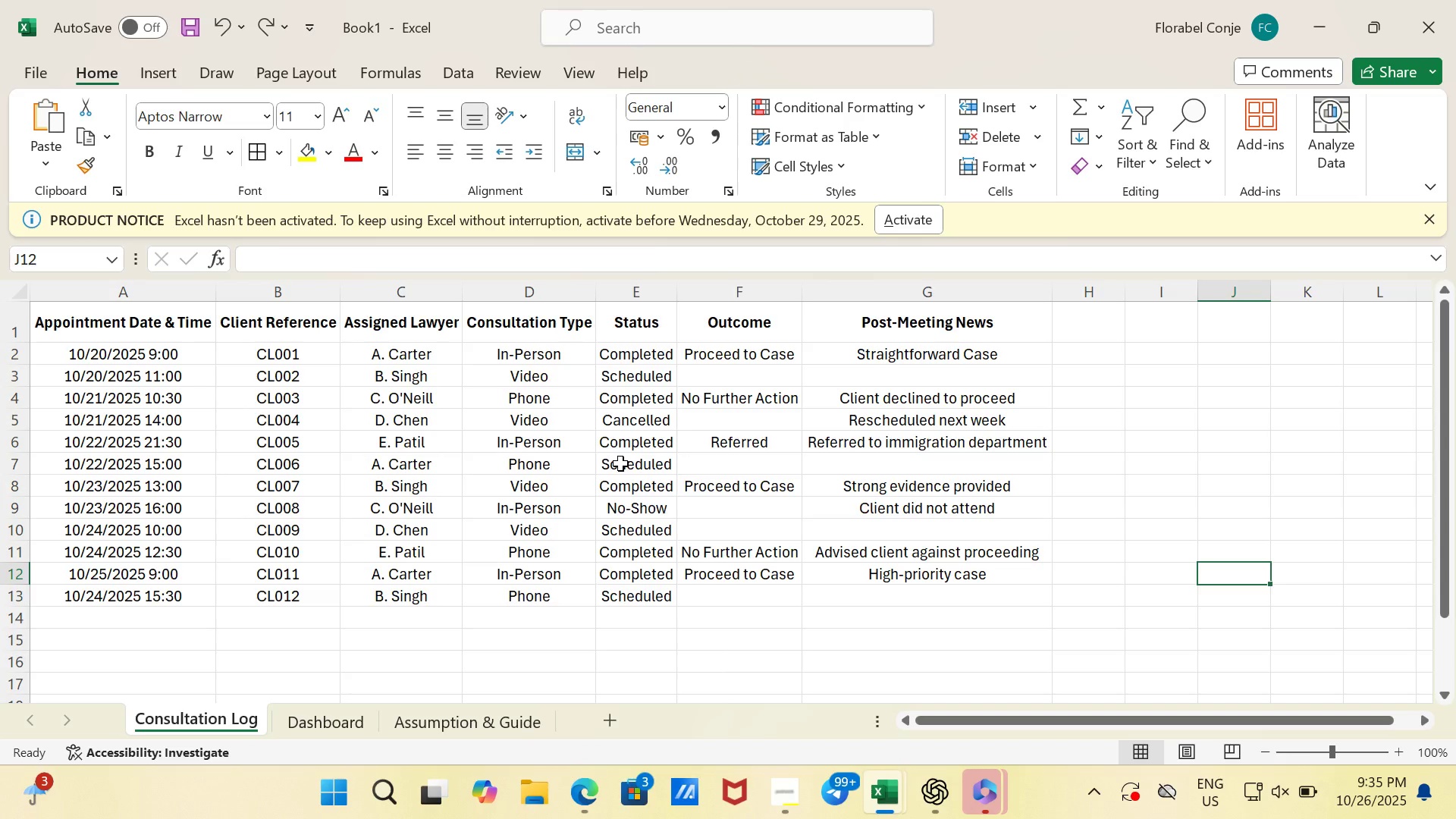 
left_click([786, 791])